 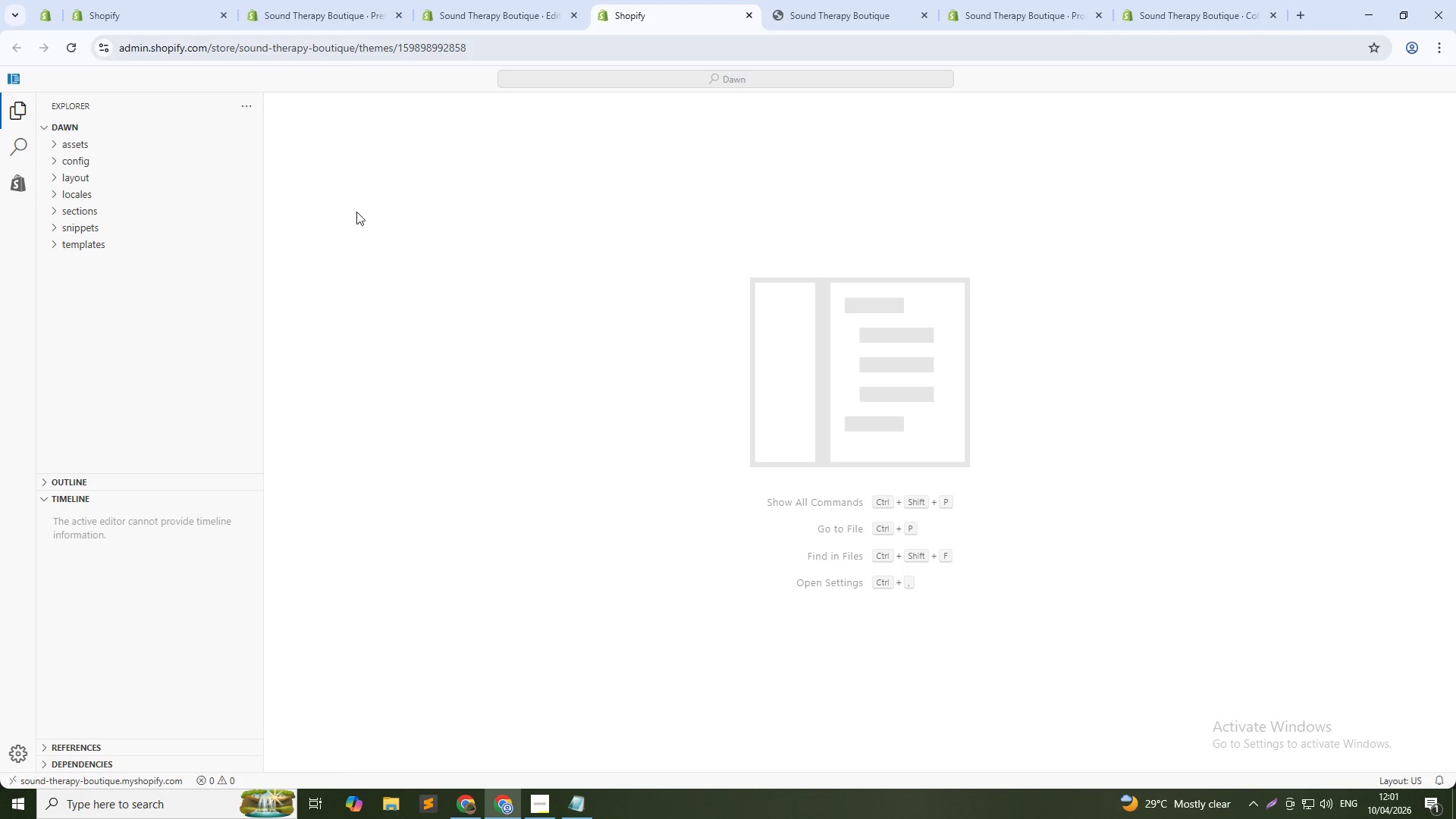 
left_click([82, 205])
 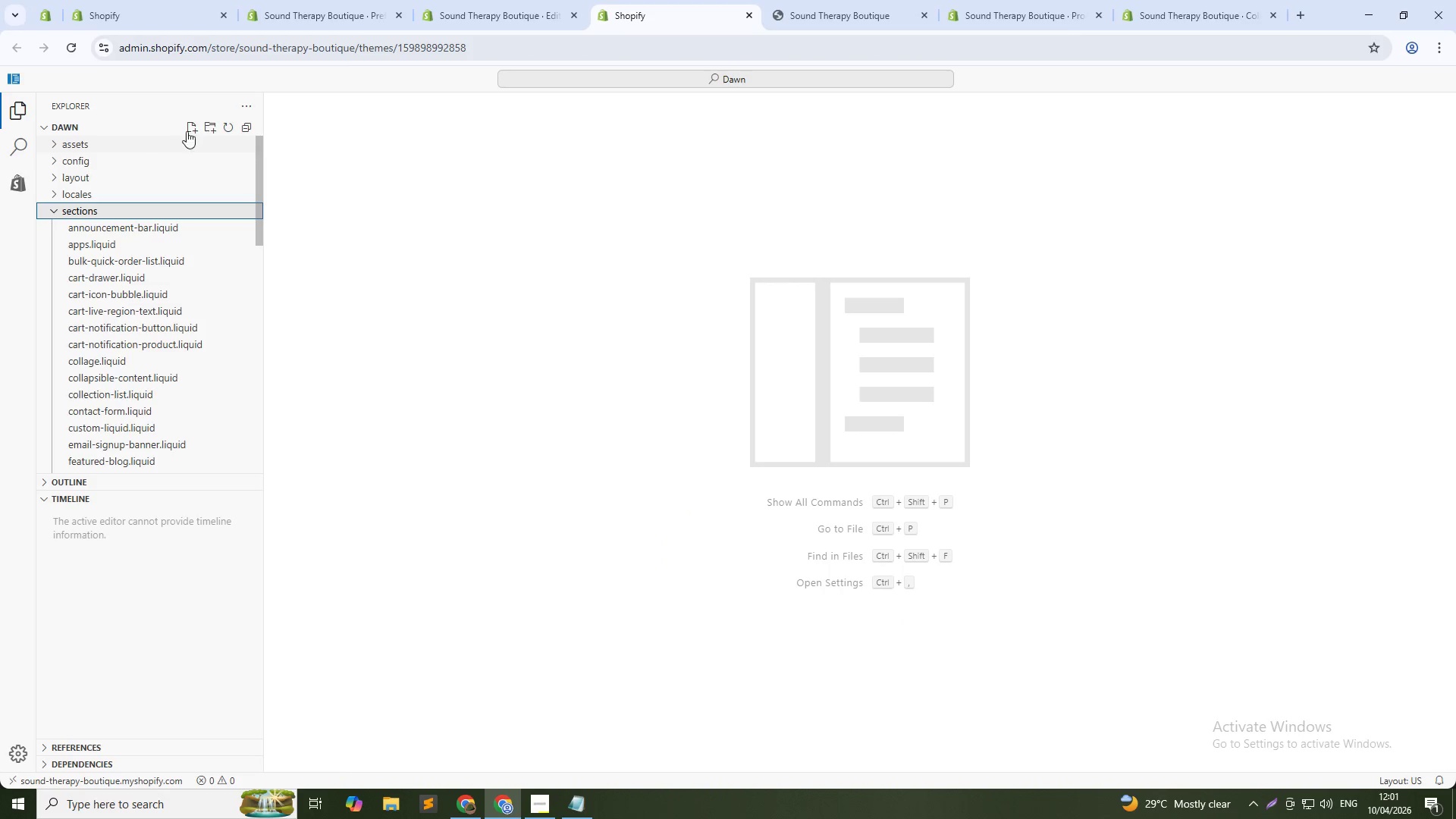 
left_click([188, 130])
 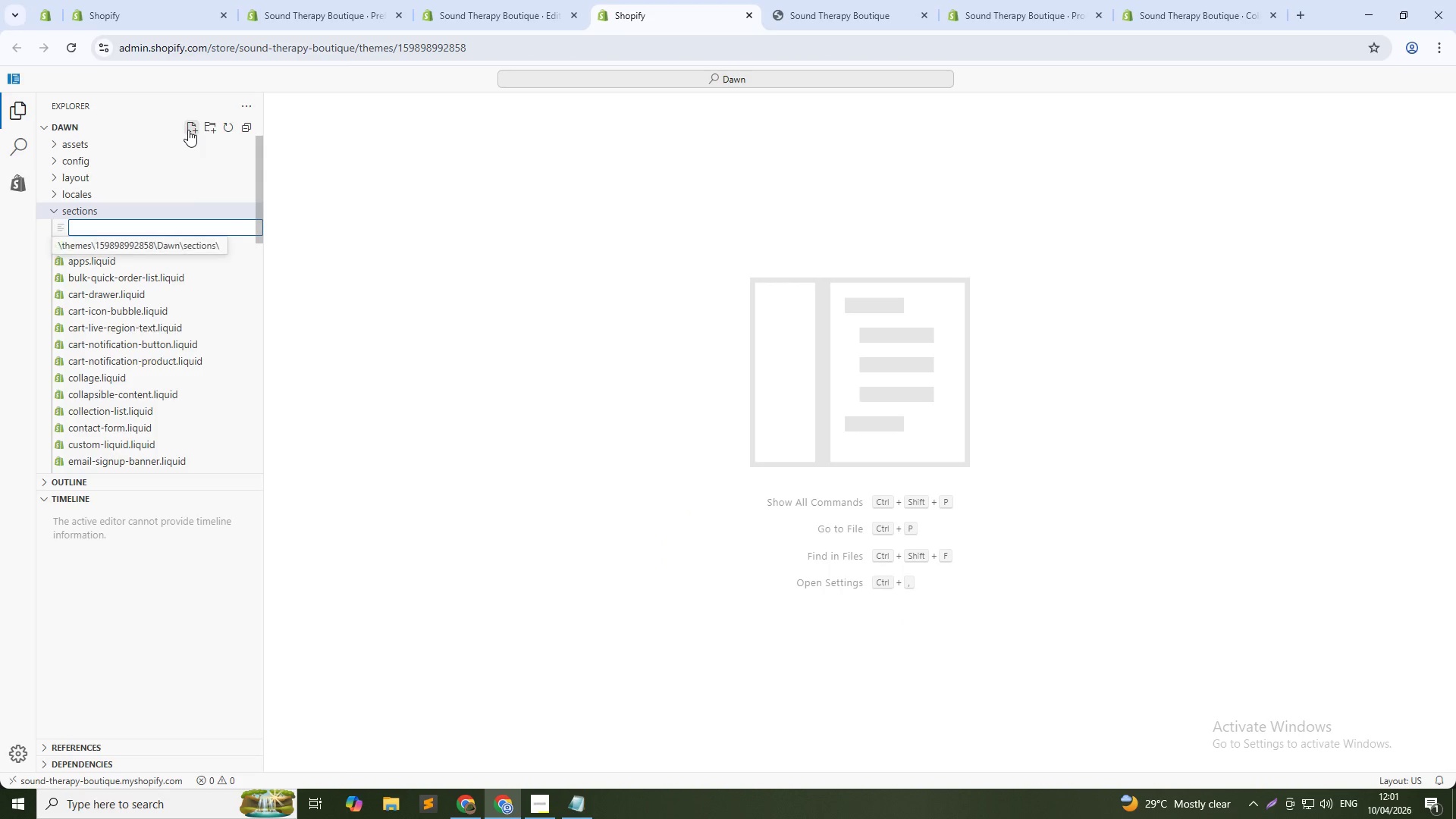 
type(custom-seciton)
key(Backspace)
key(Backspace)
key(Backspace)
key(Backspace)
type(tion)
key(Backspace)
key(Backspace)
key(Backspace)
key(Backspace)
key(Backspace)
key(Backspace)
key(Backspace)
type(hero-banner-section.liquid)
 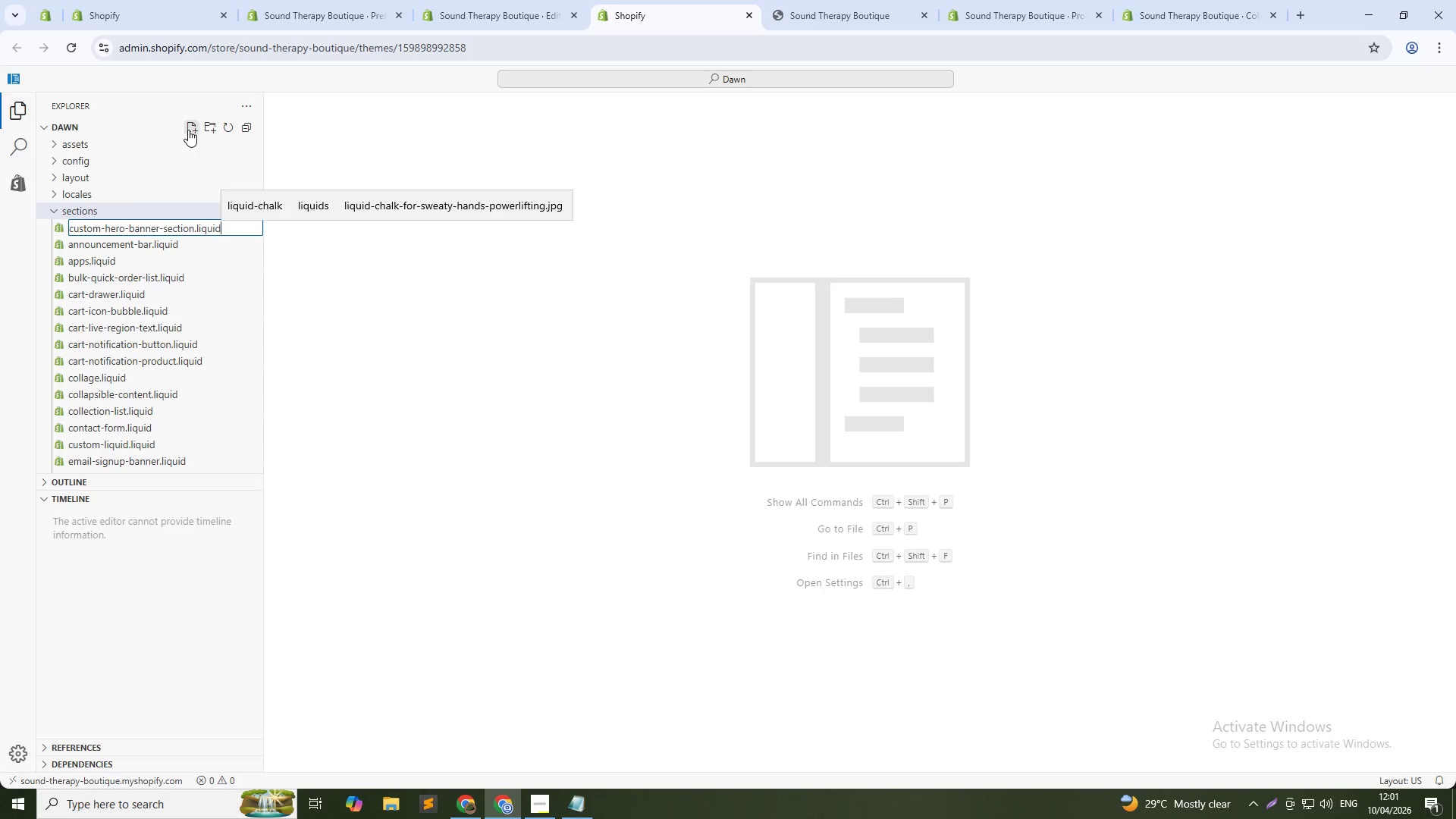 
key(Enter)
 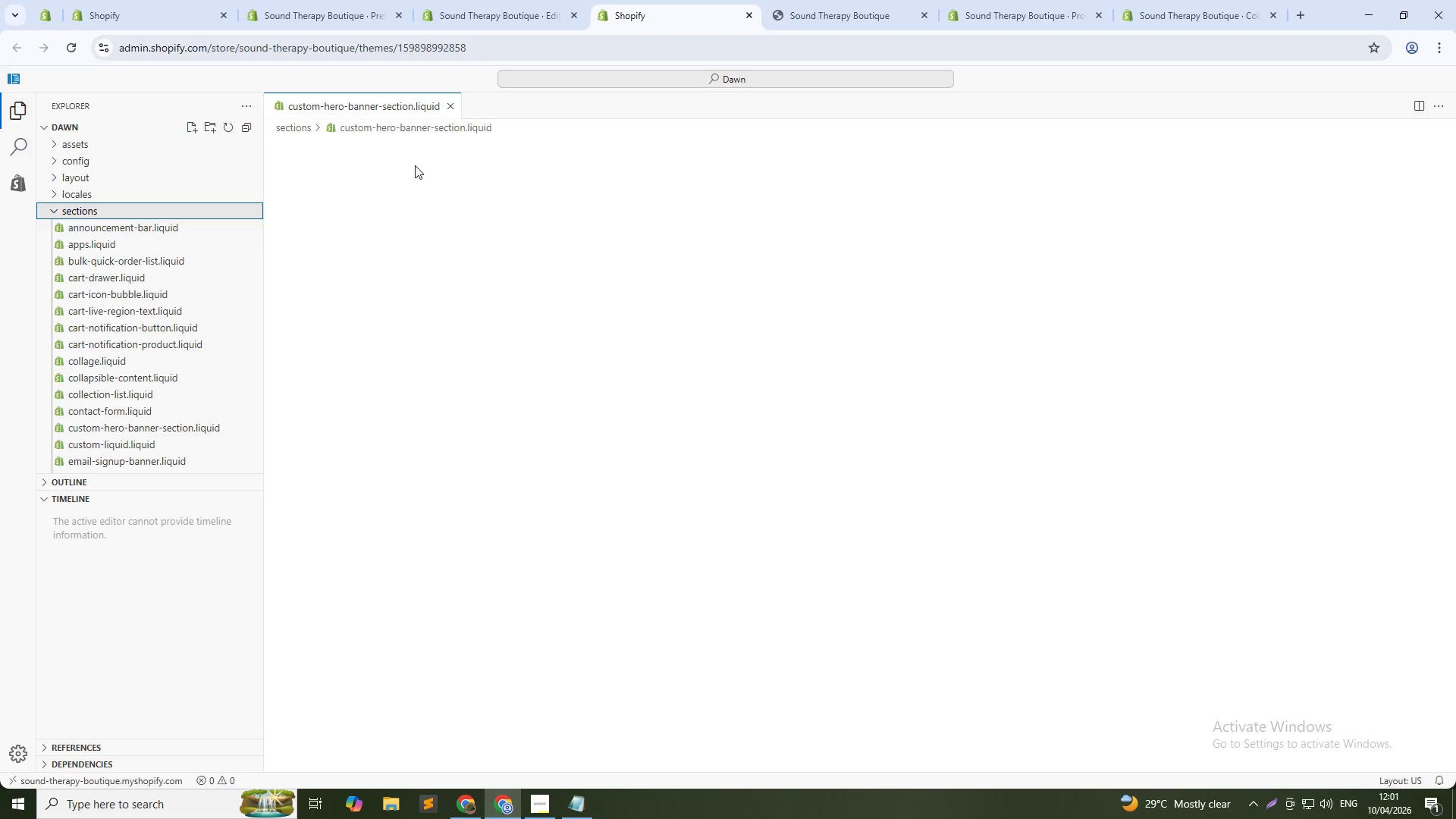 
key(Alt+AltLeft)
 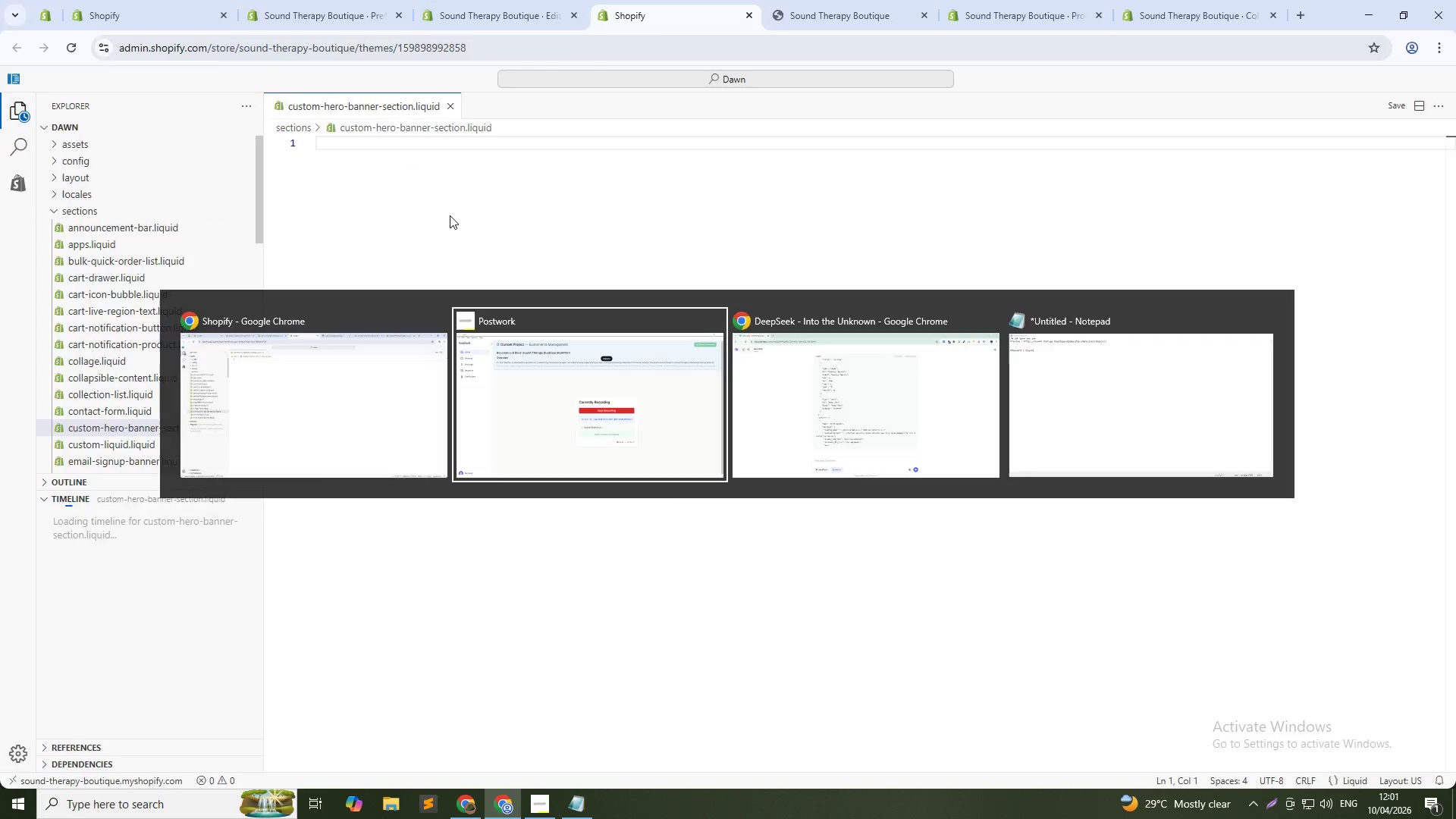 
key(Alt+Tab)
 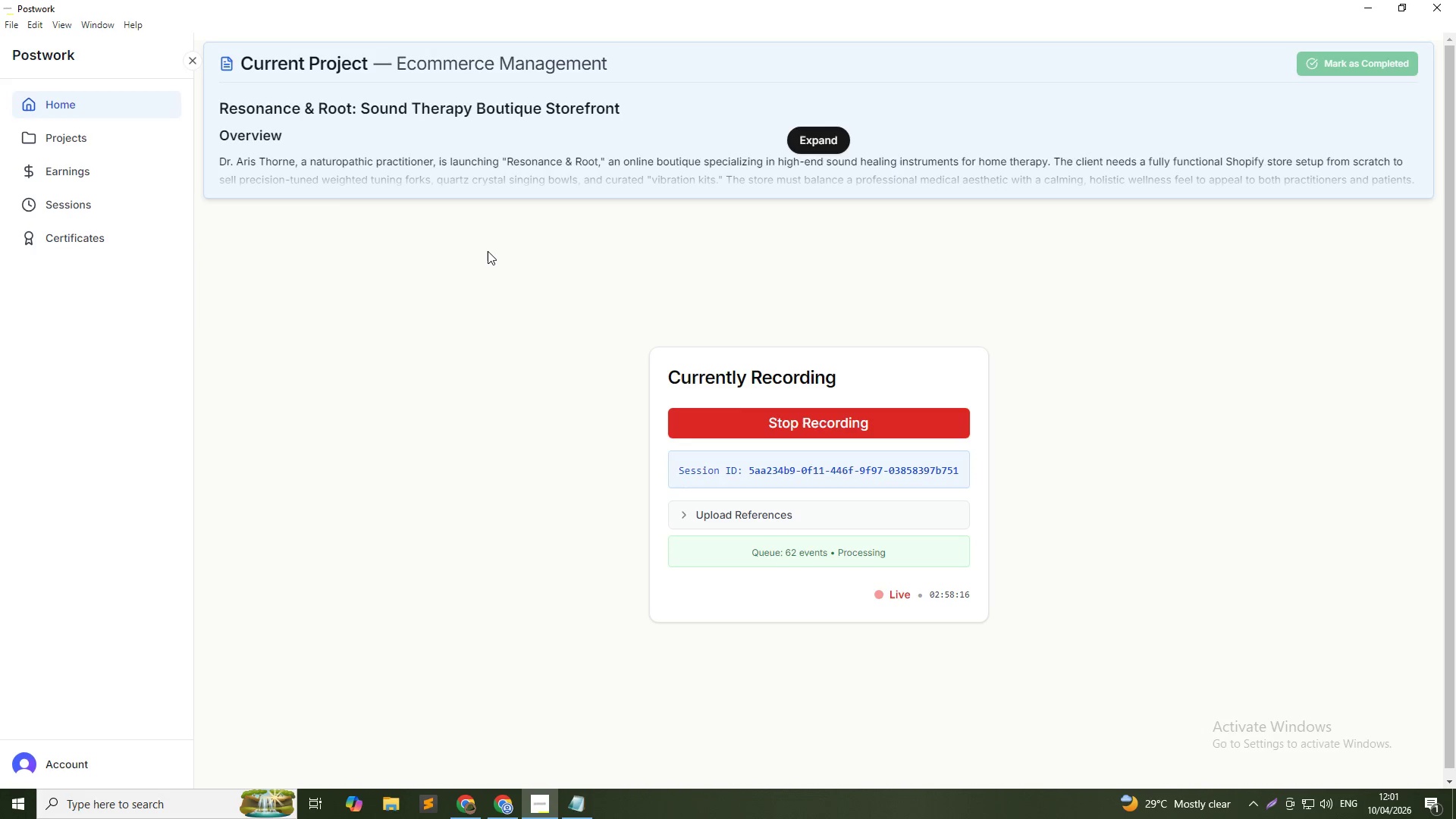 
key(Alt+Tab)
 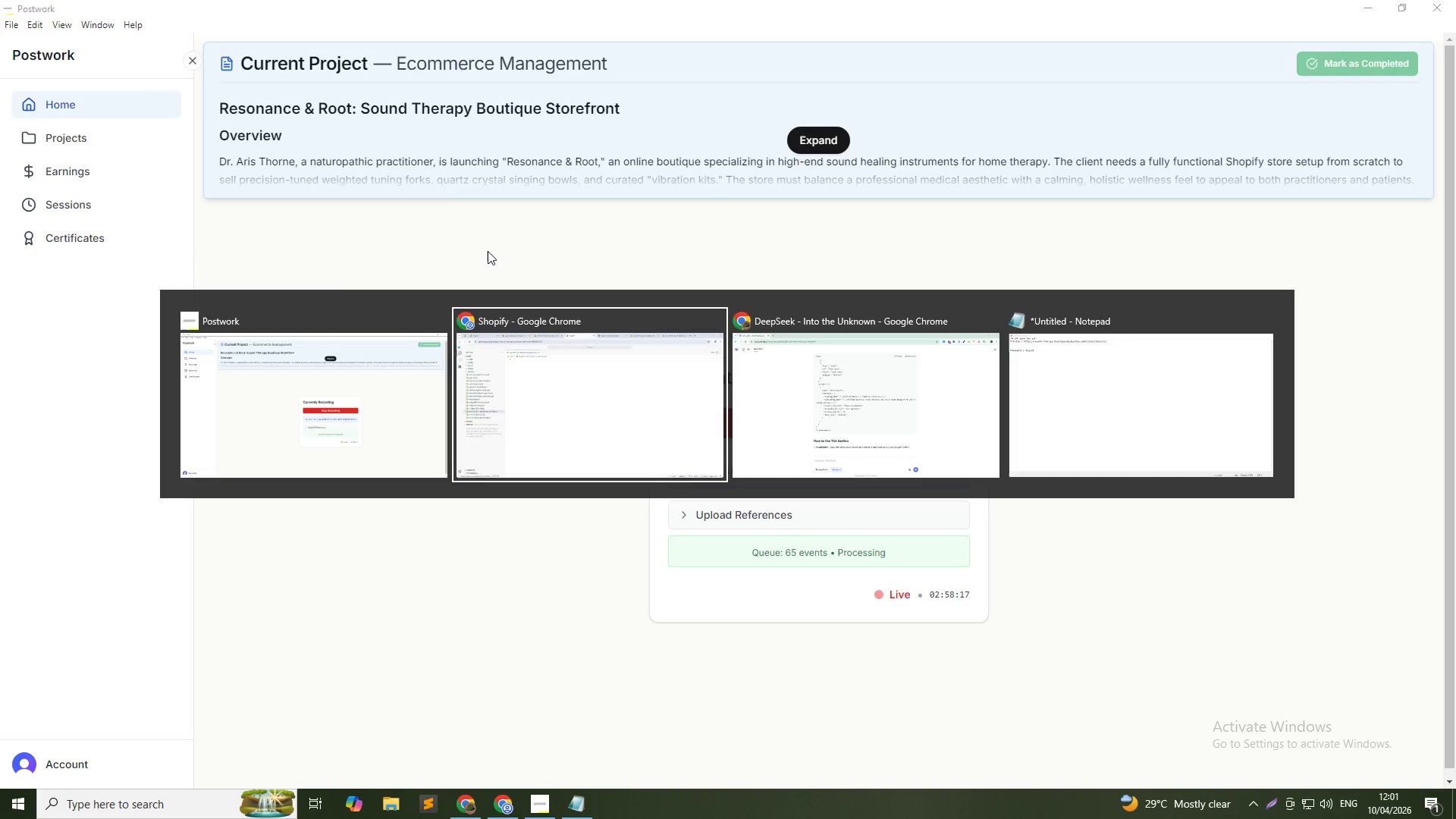 
key(Alt+Tab)
 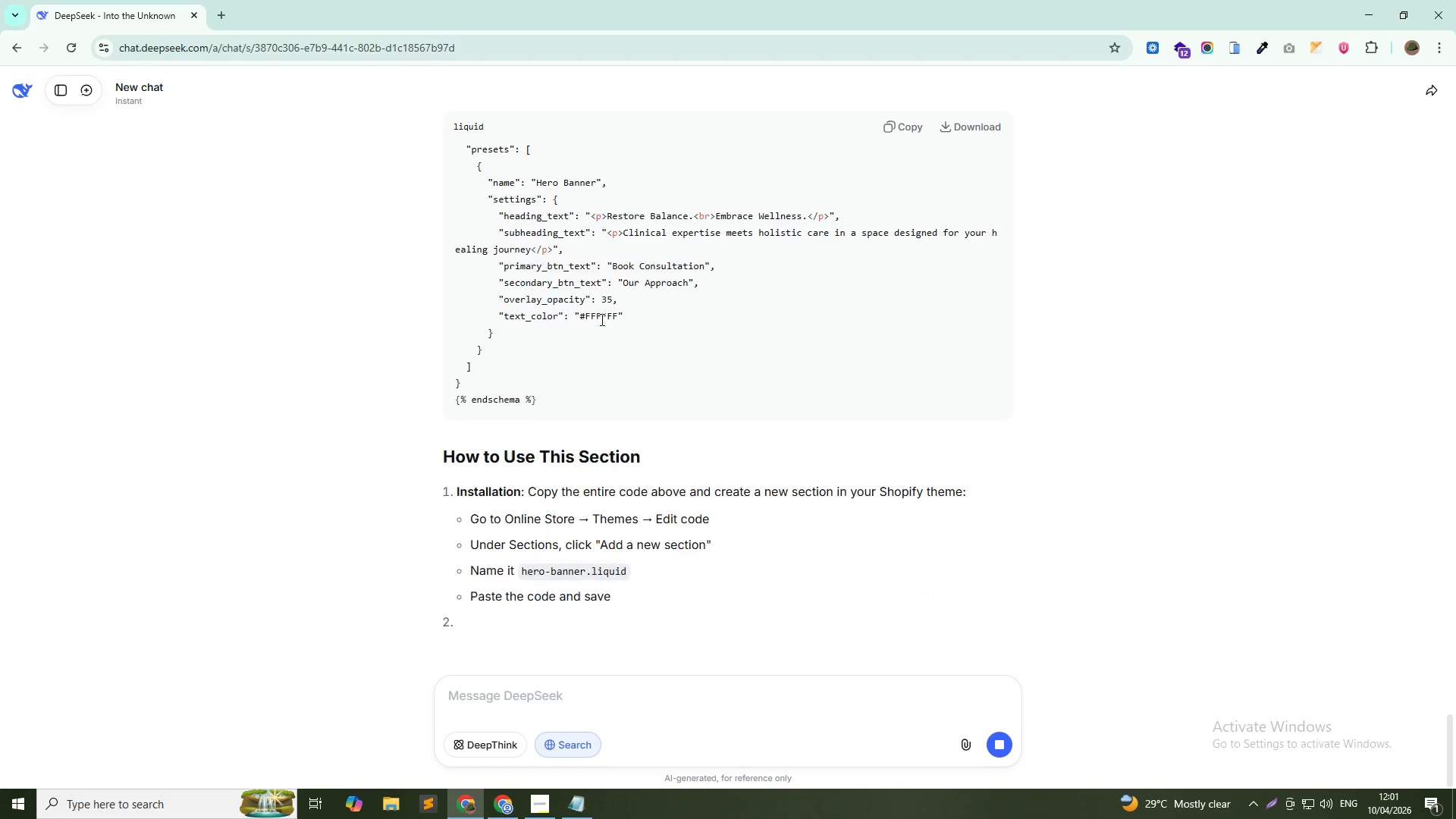 
scroll: coordinate [614, 324], scroll_direction: up, amount: 2.0
 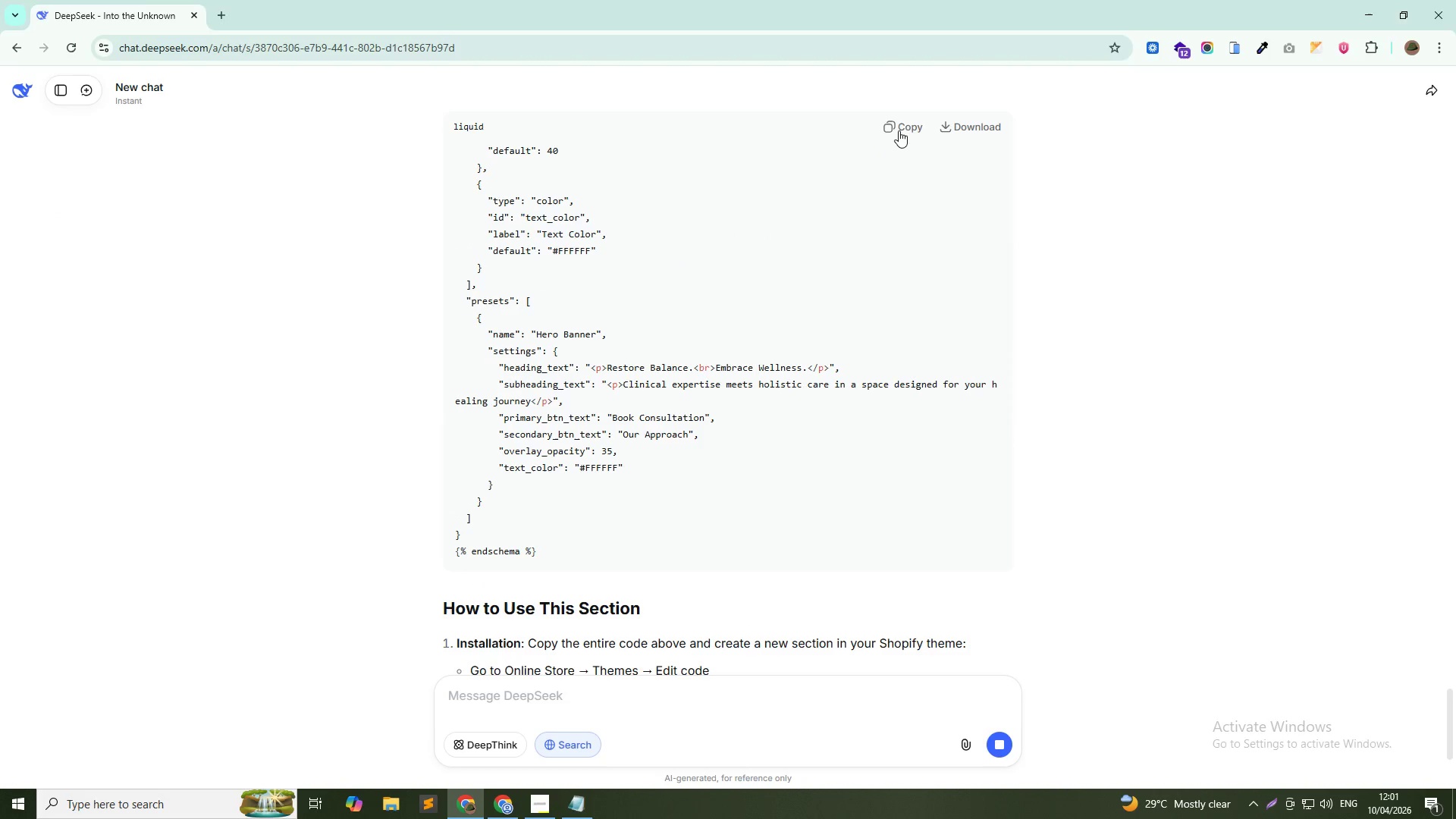 
left_click([901, 125])
 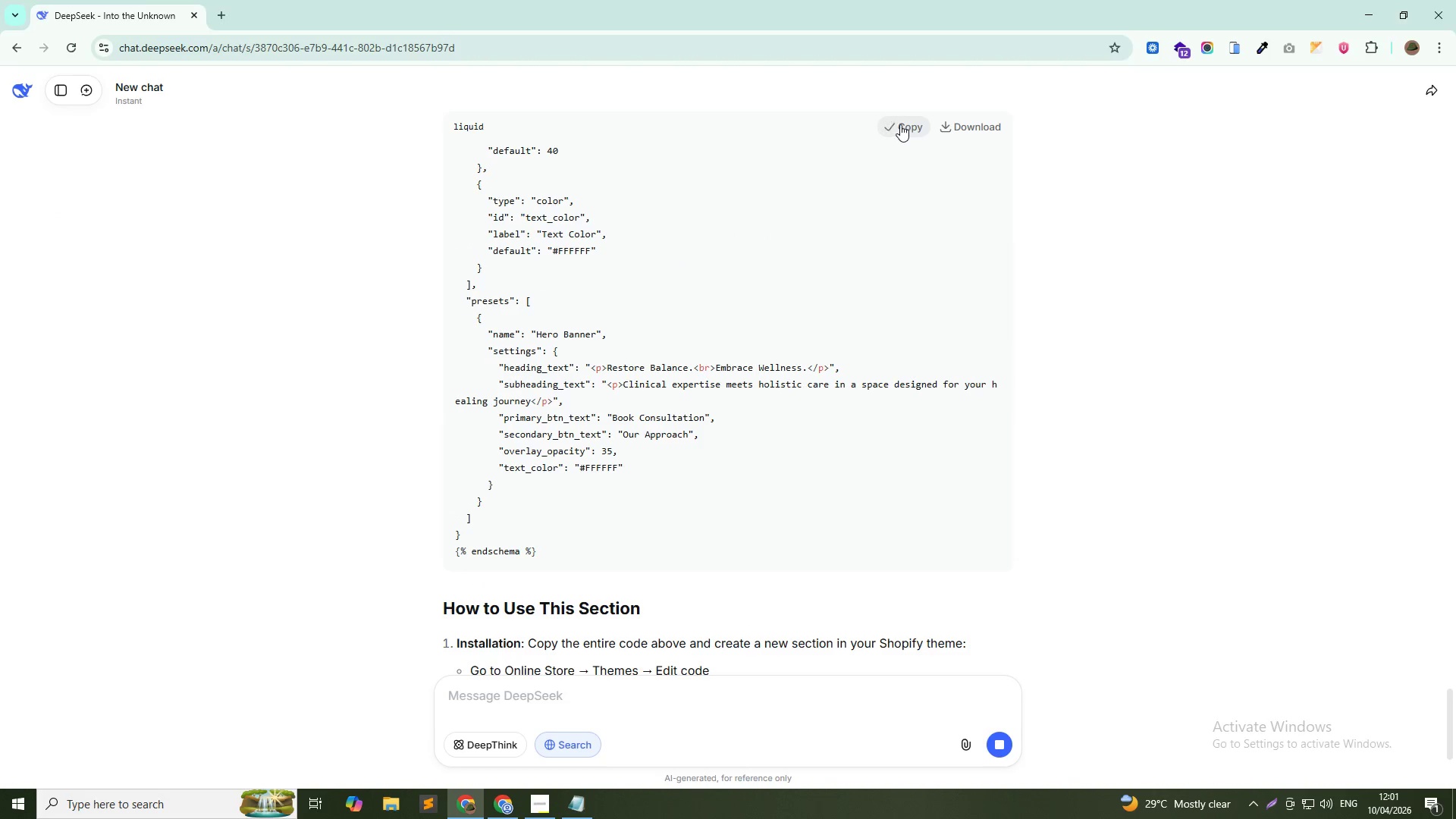 
key(Alt+AltLeft)
 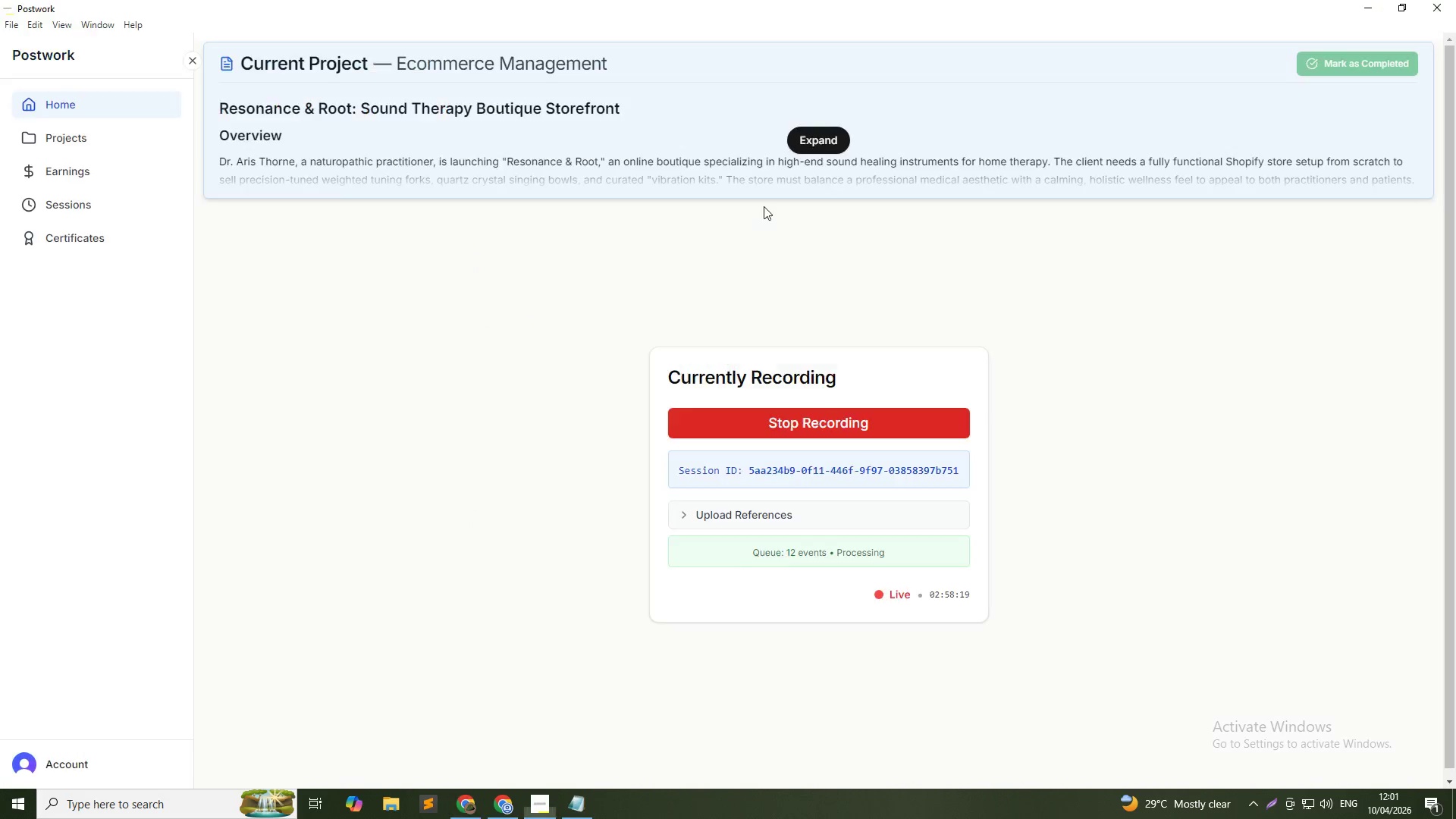 
key(Alt+Tab)